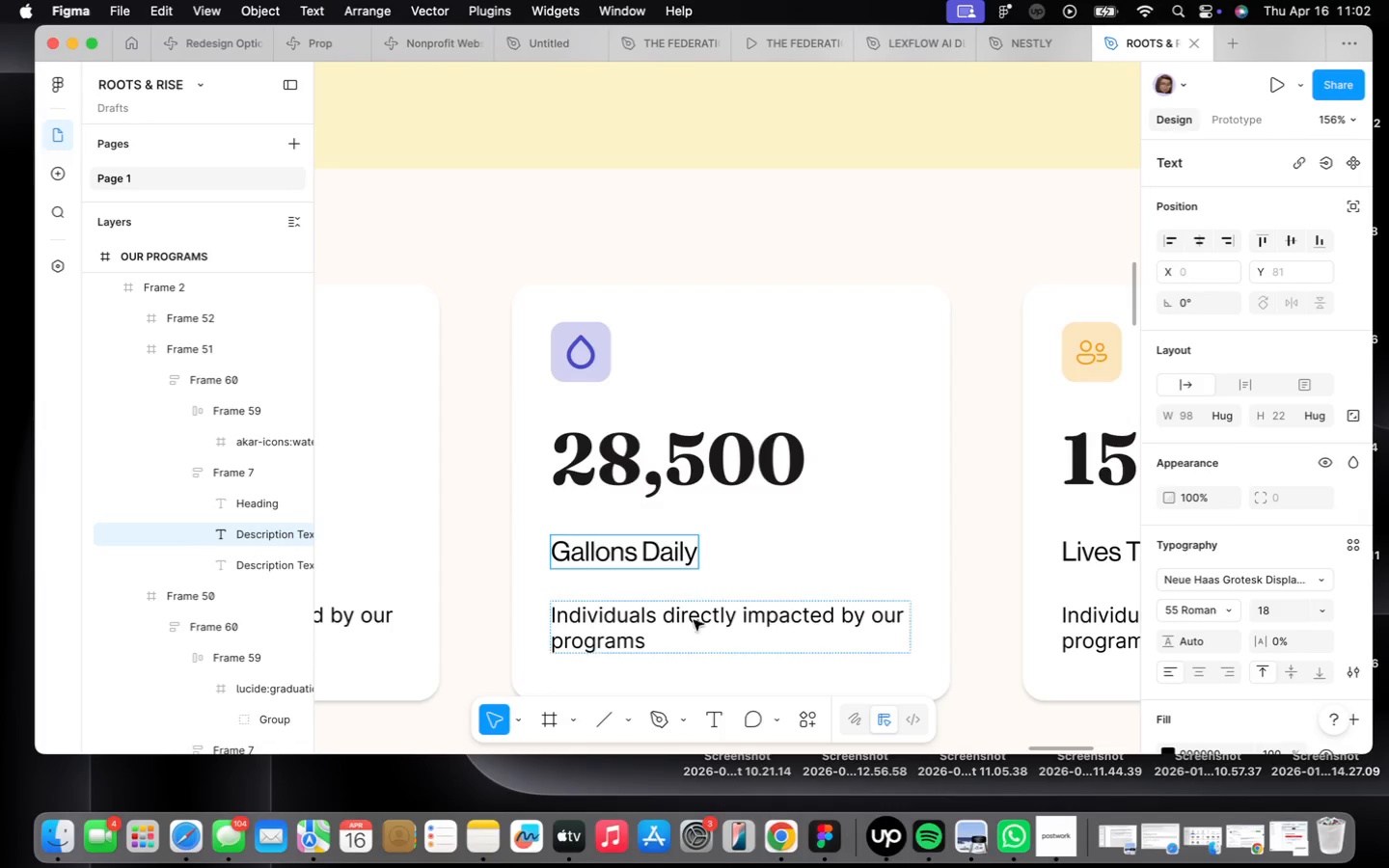 
left_click([733, 582])
 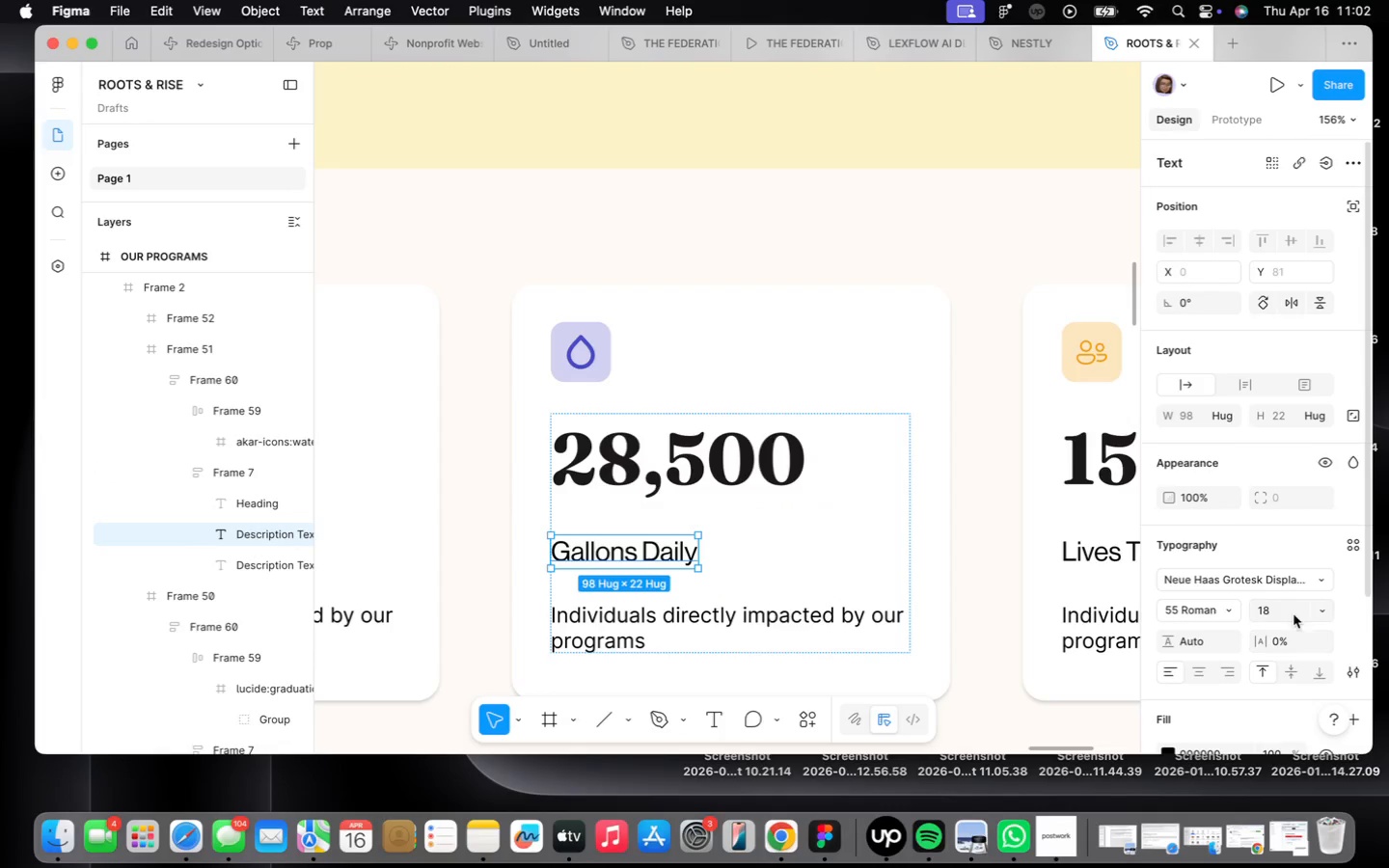 
left_click([1235, 597])
 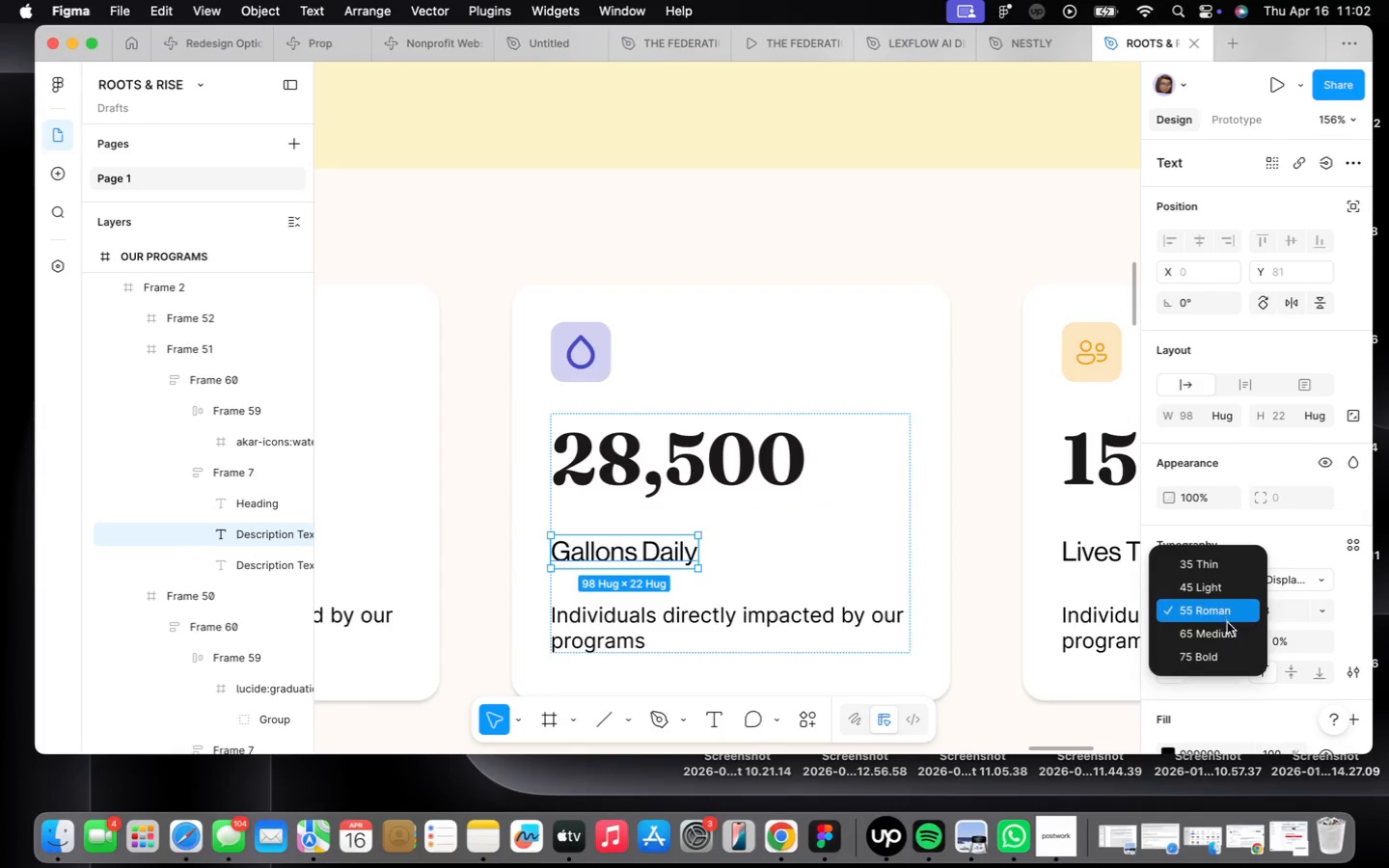 
left_click([1227, 625])
 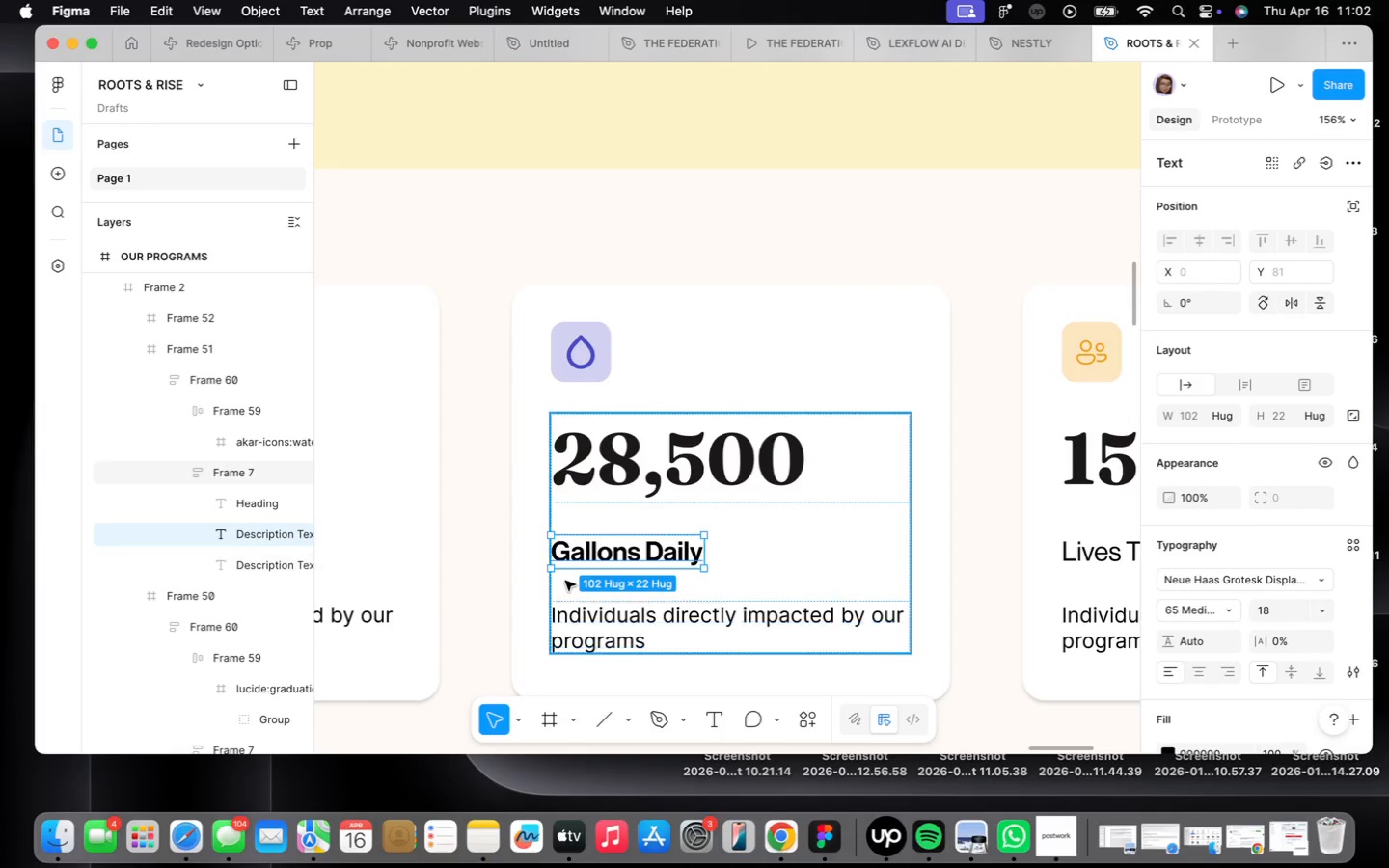 
double_click([577, 637])
 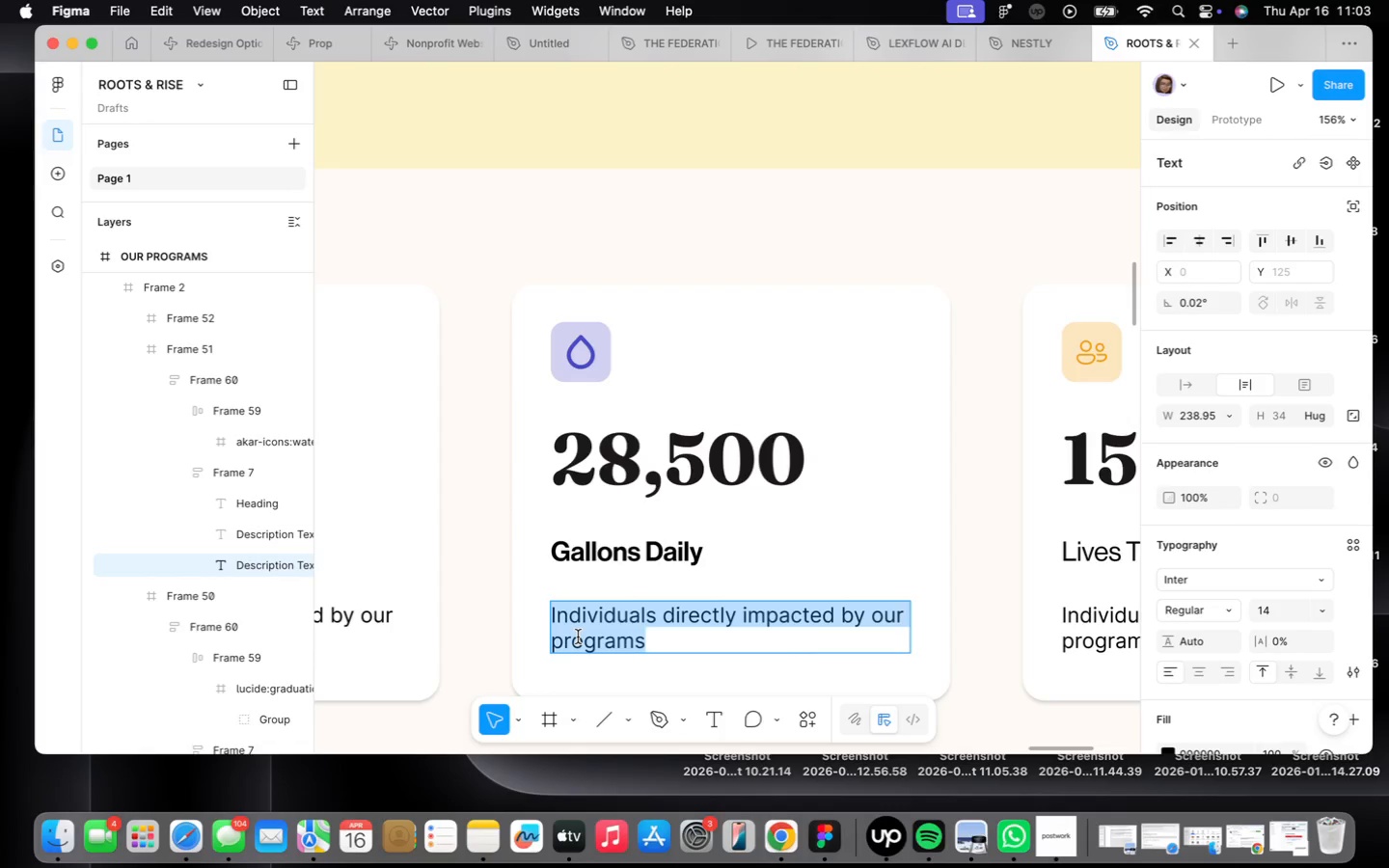 
wait(18.78)
 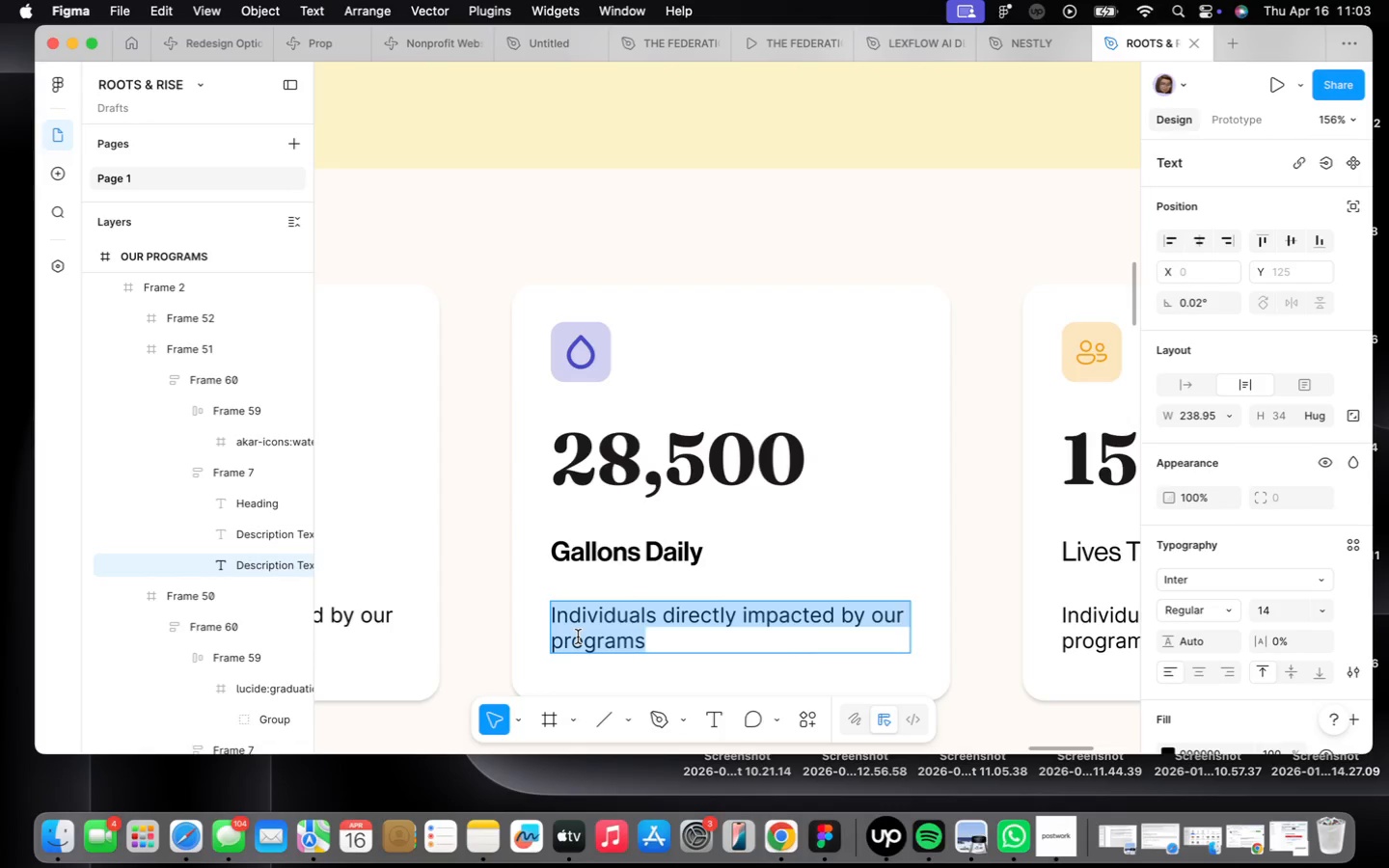 
type(Clean water provided each day.)
 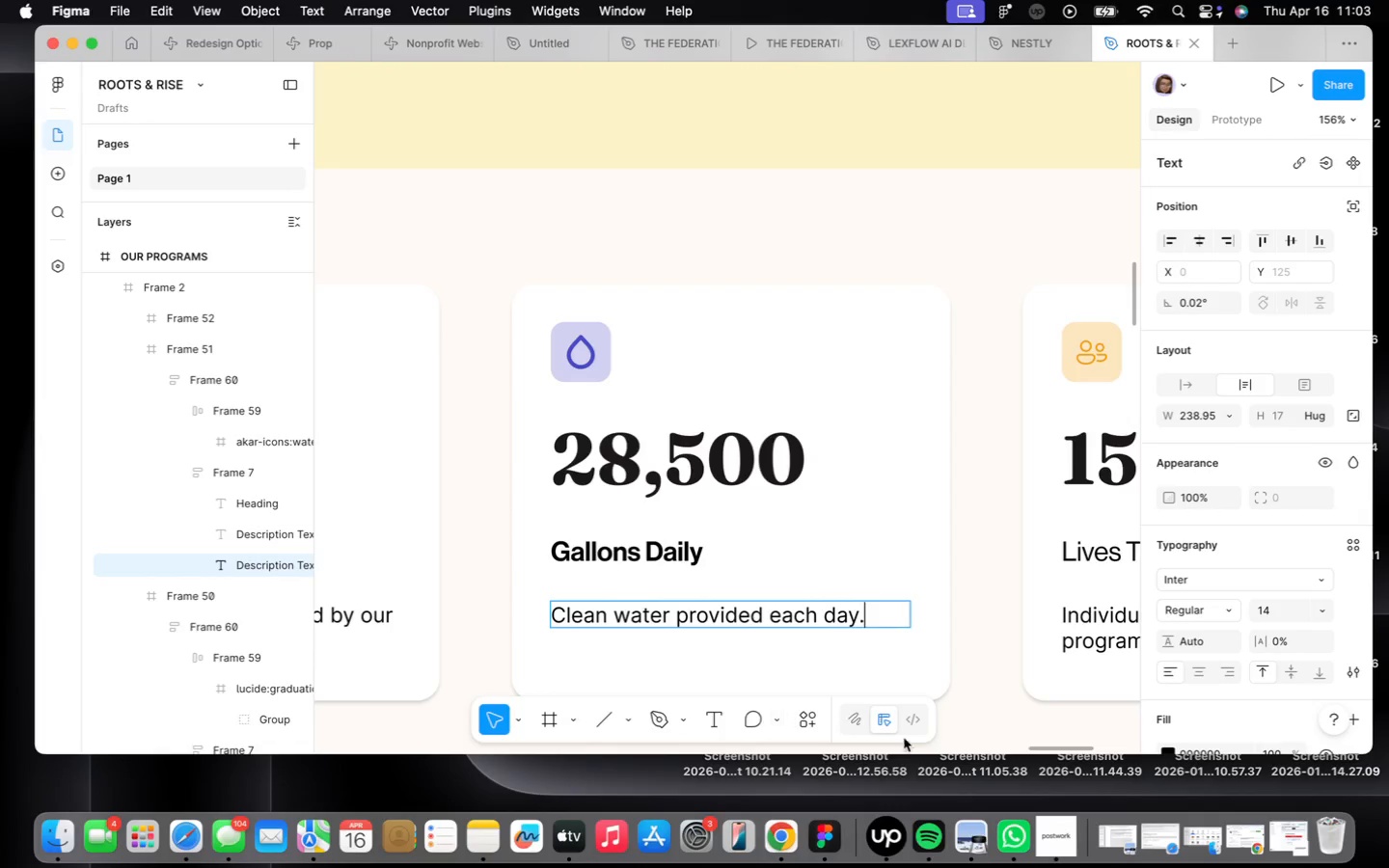 
left_click([958, 714])
 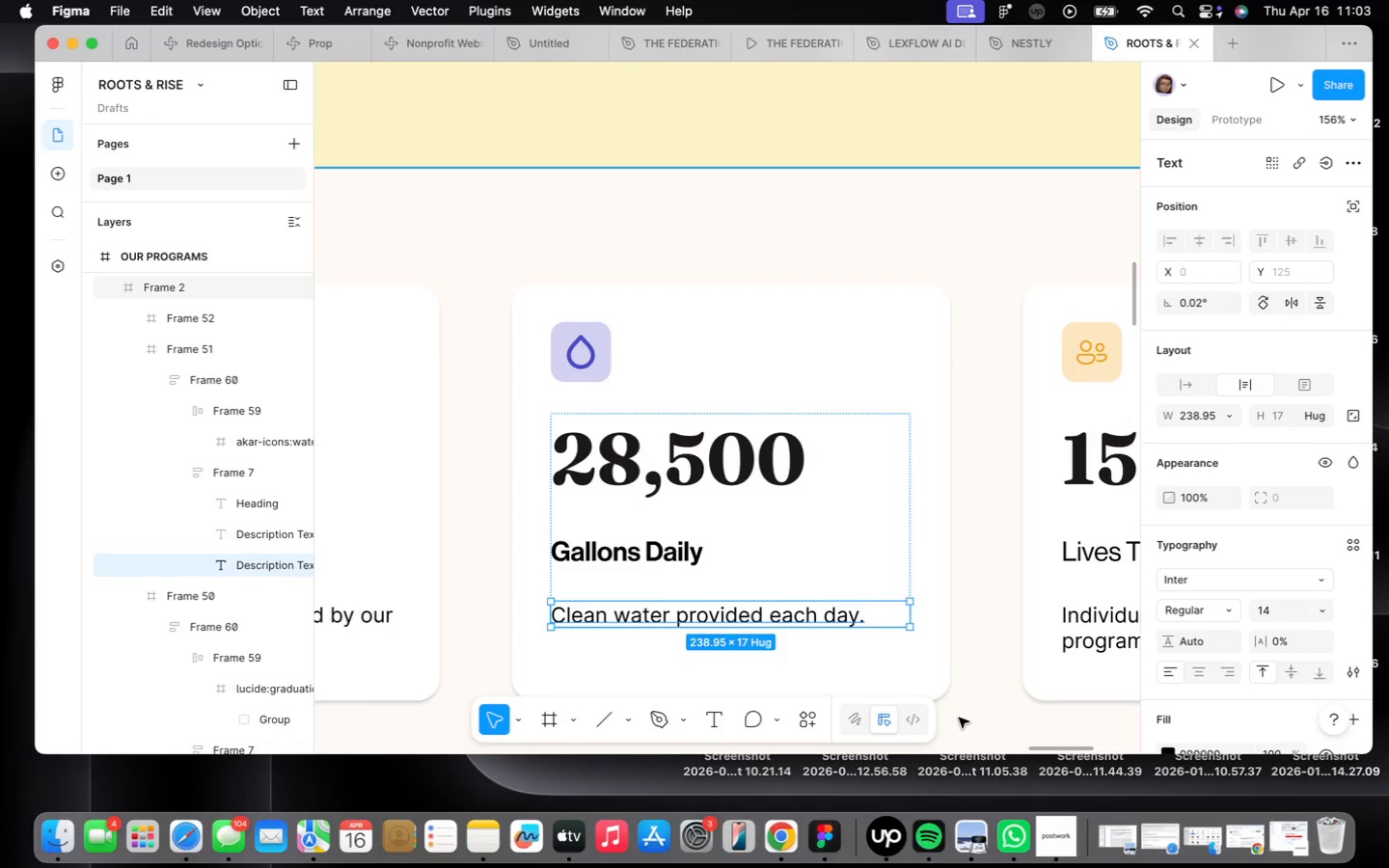 
left_click([960, 717])
 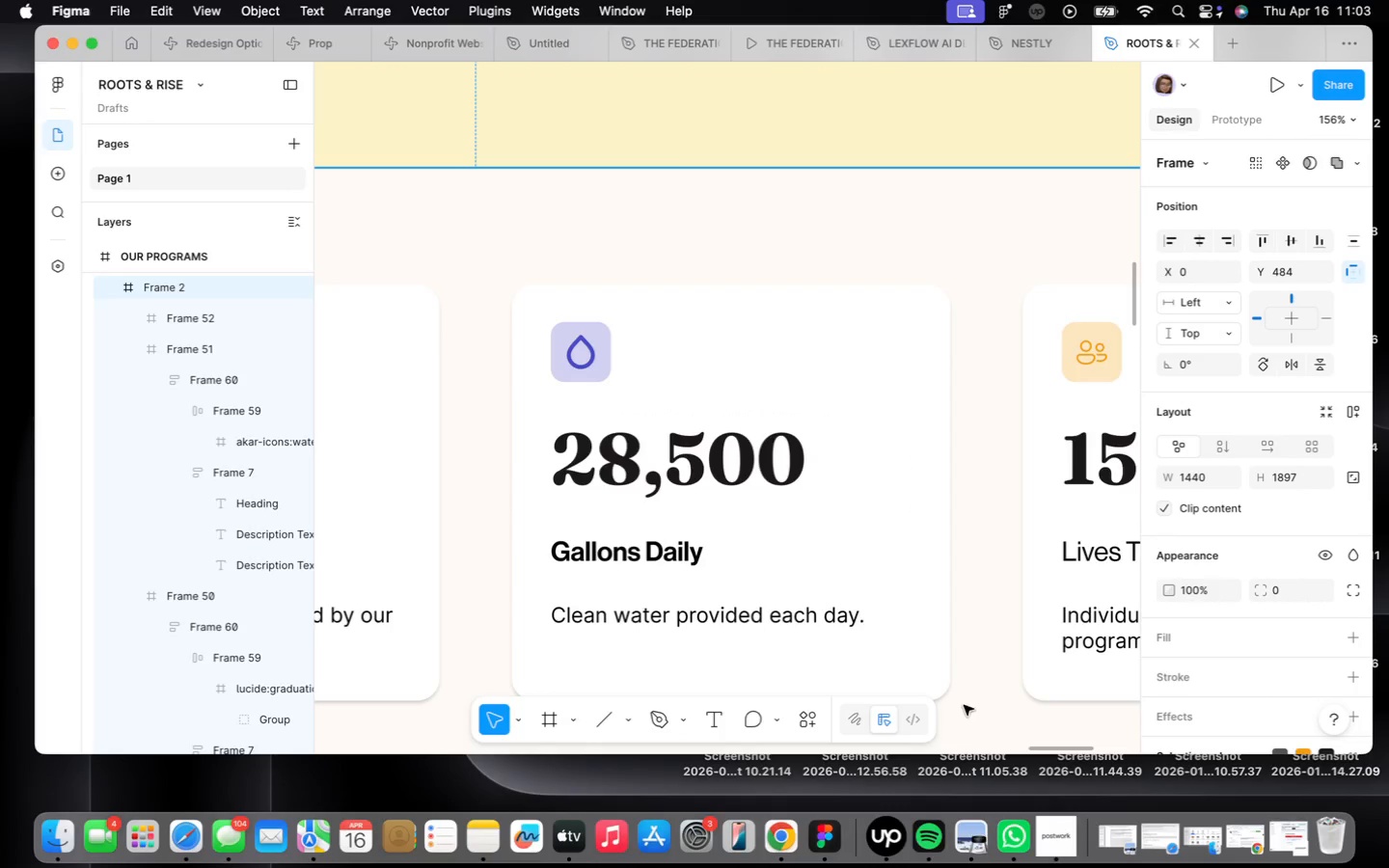 
scroll: coordinate [970, 675], scroll_direction: down, amount: 1.0
 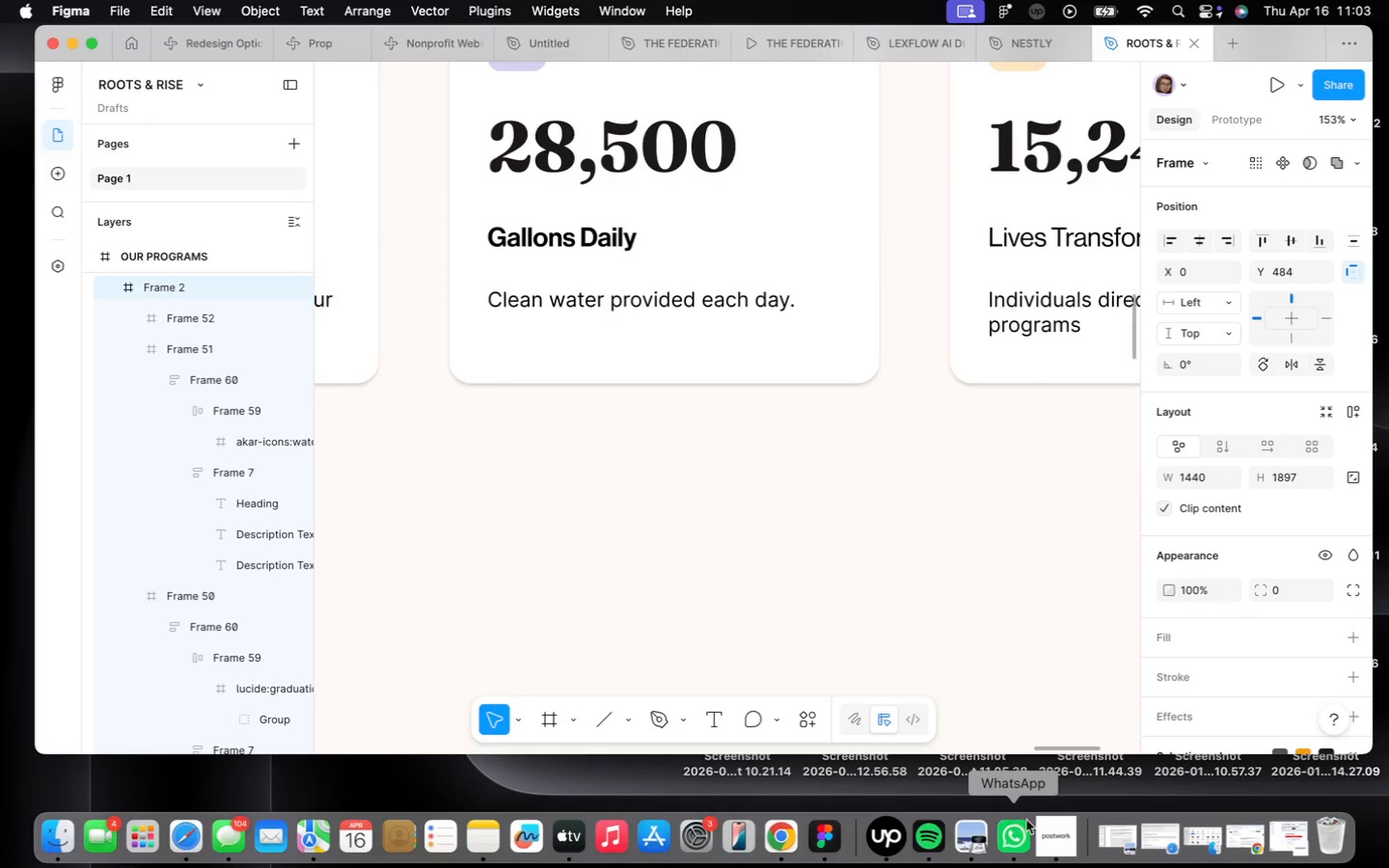 
left_click([1065, 826])